 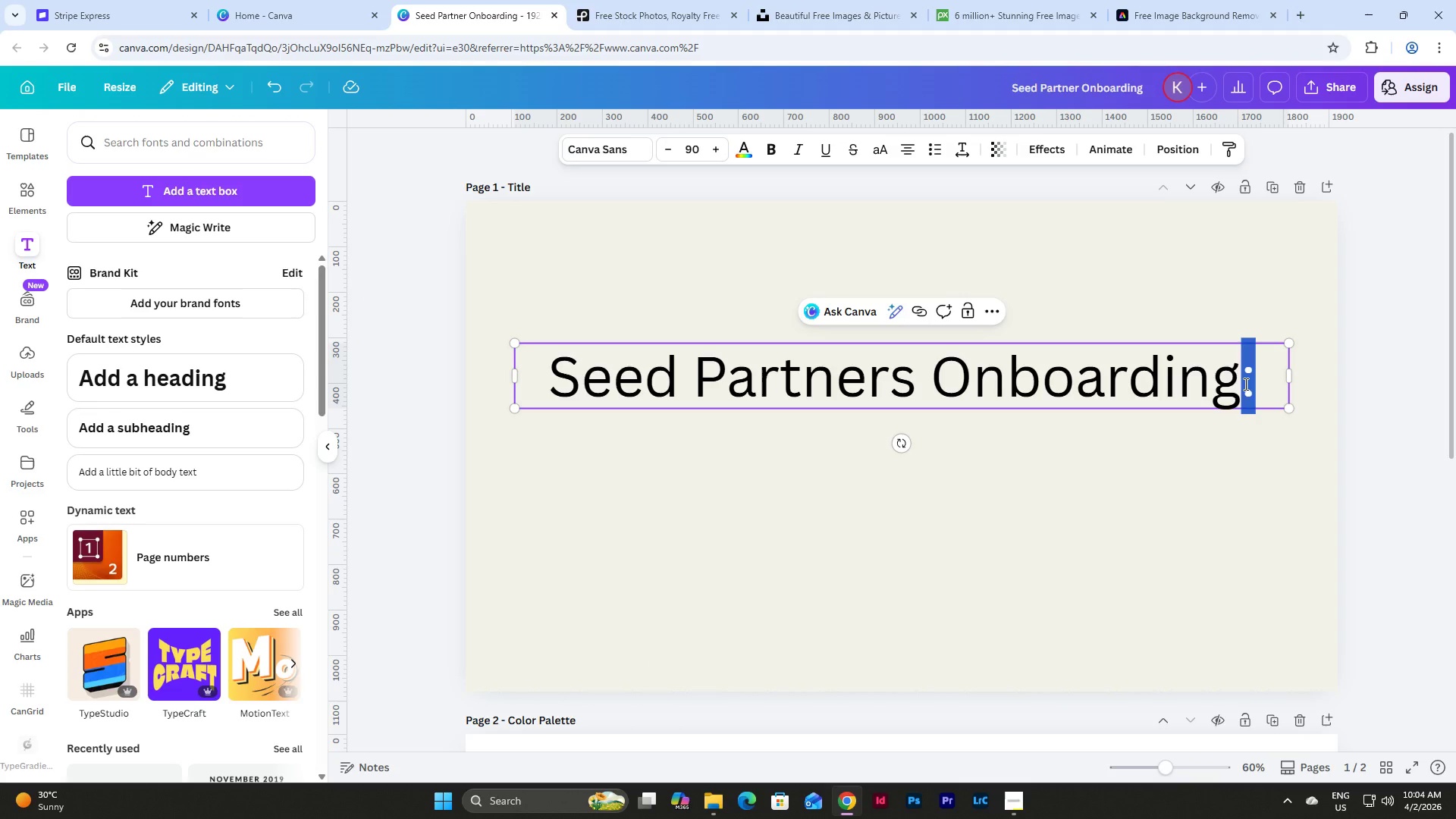 
key(Backspace)
 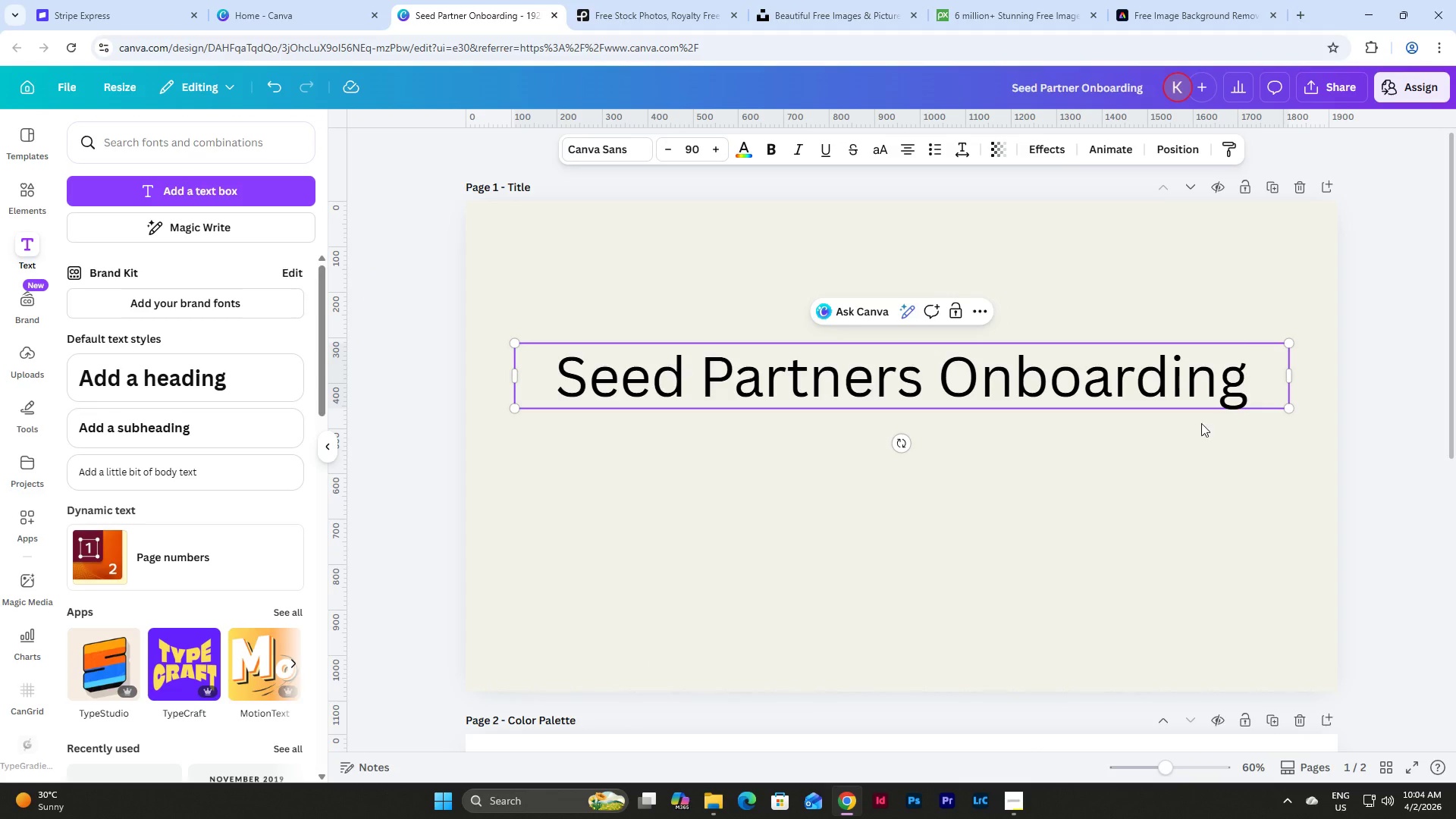 
left_click([1157, 488])
 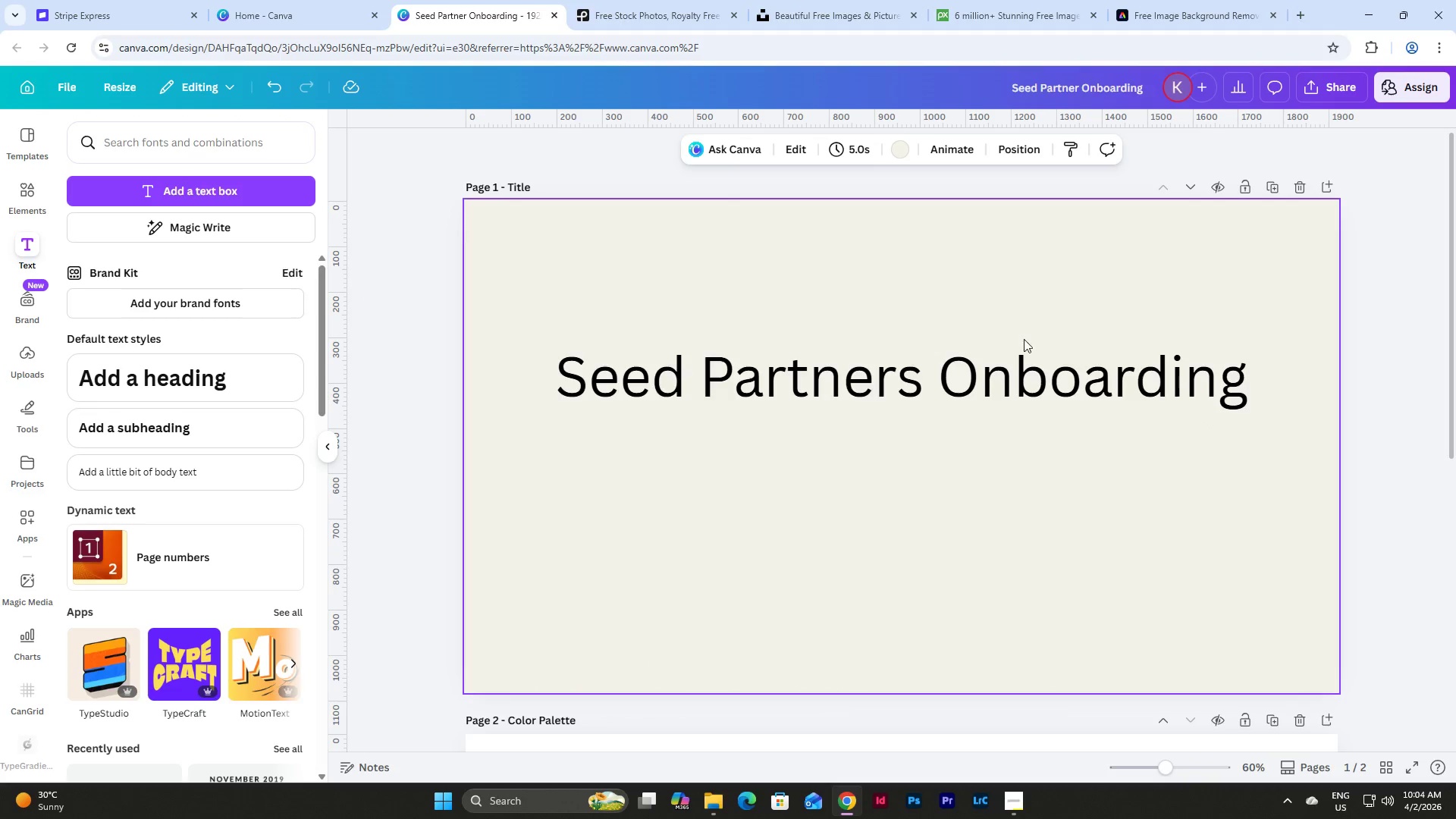 
left_click([1028, 357])
 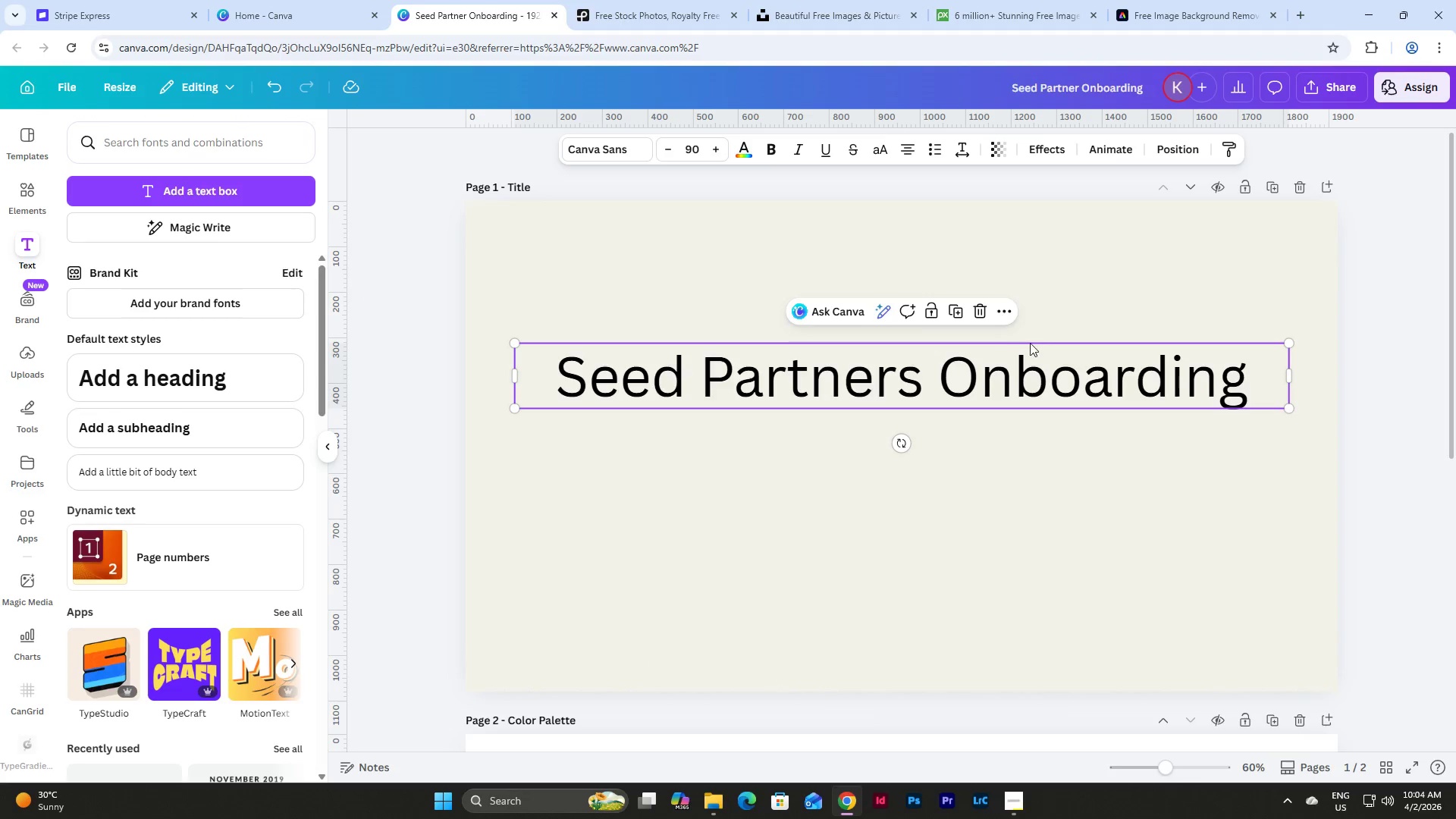 
left_click([1030, 342])
 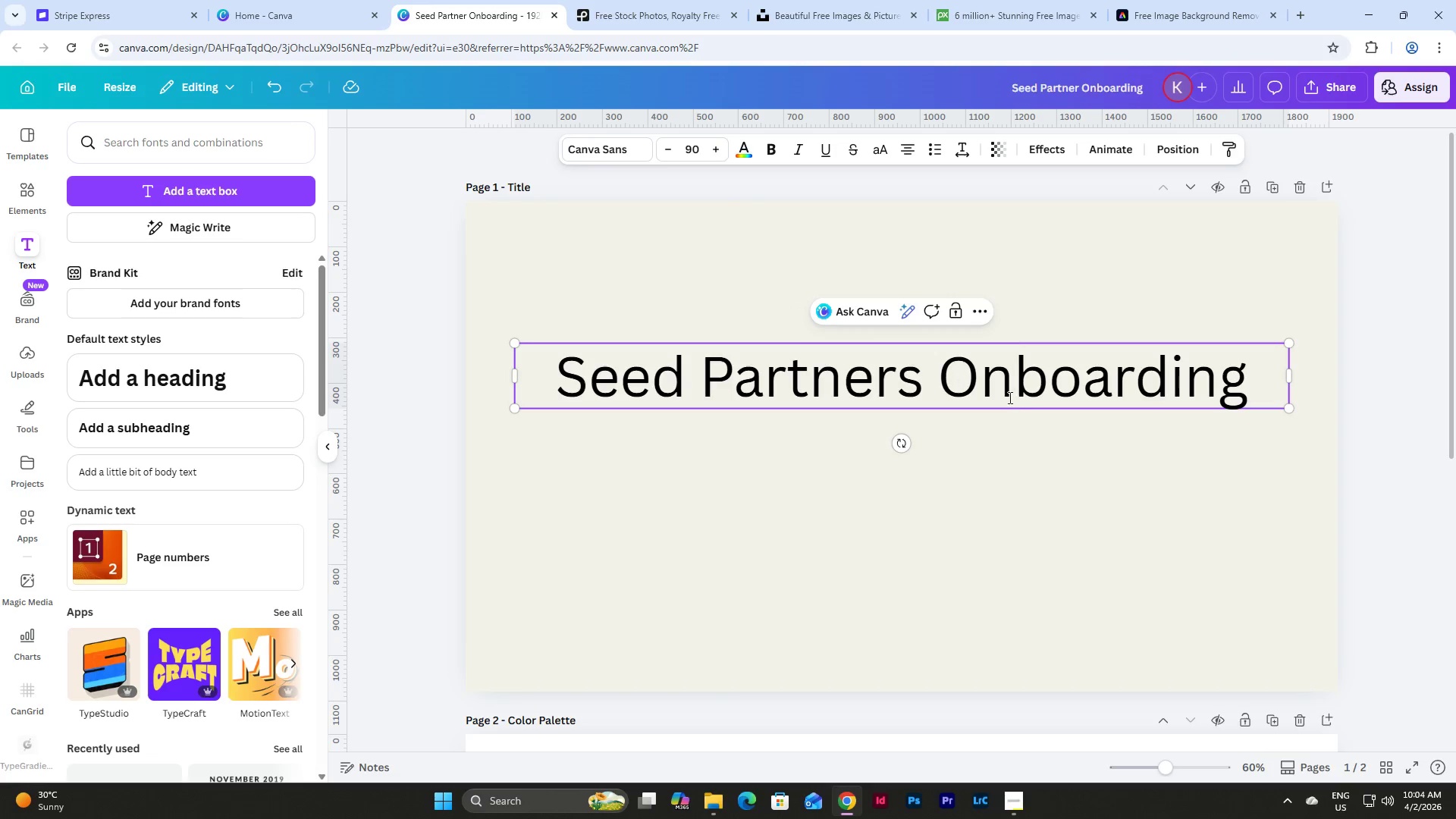 
left_click([1026, 402])
 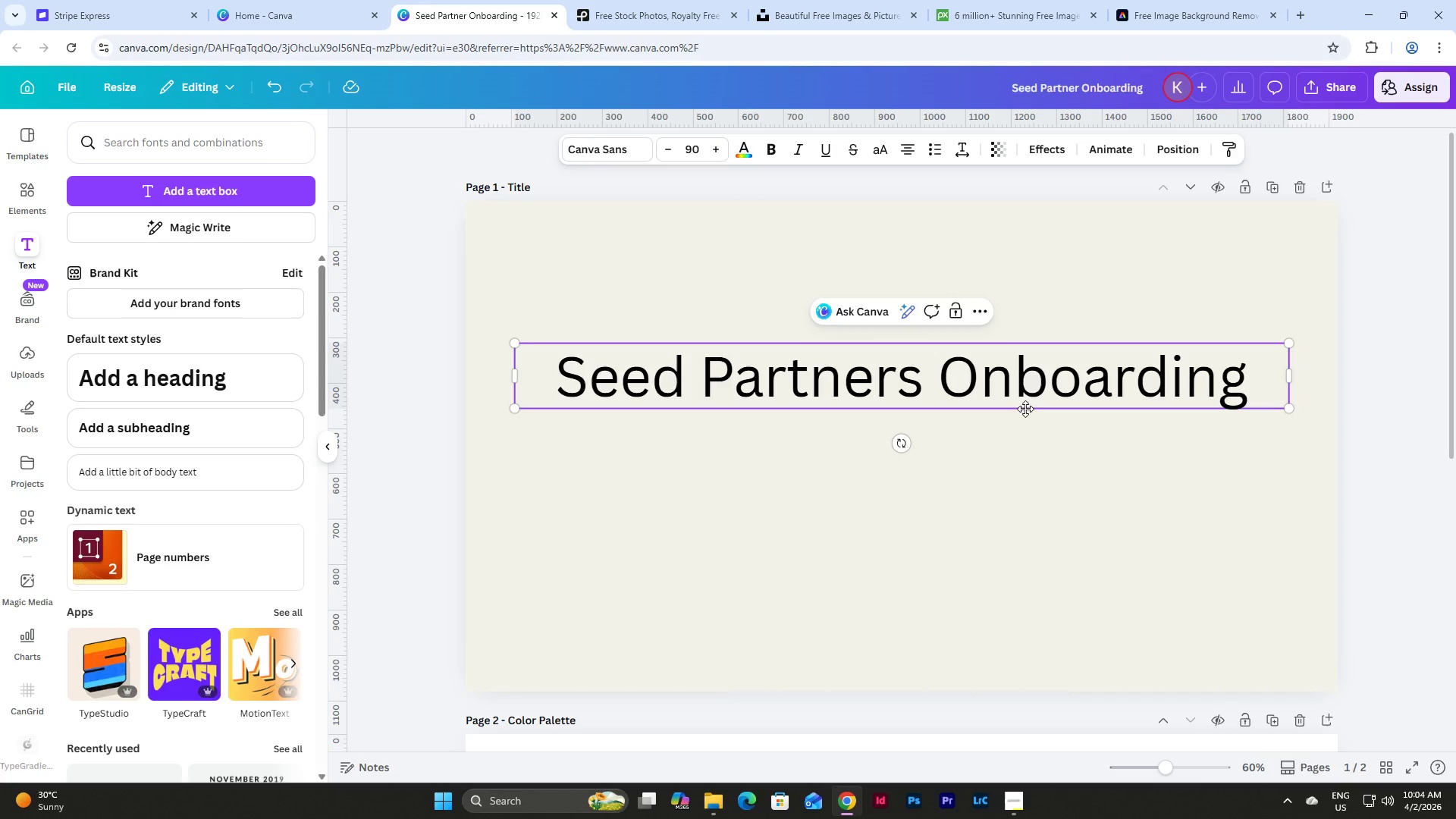 
double_click([1025, 409])
 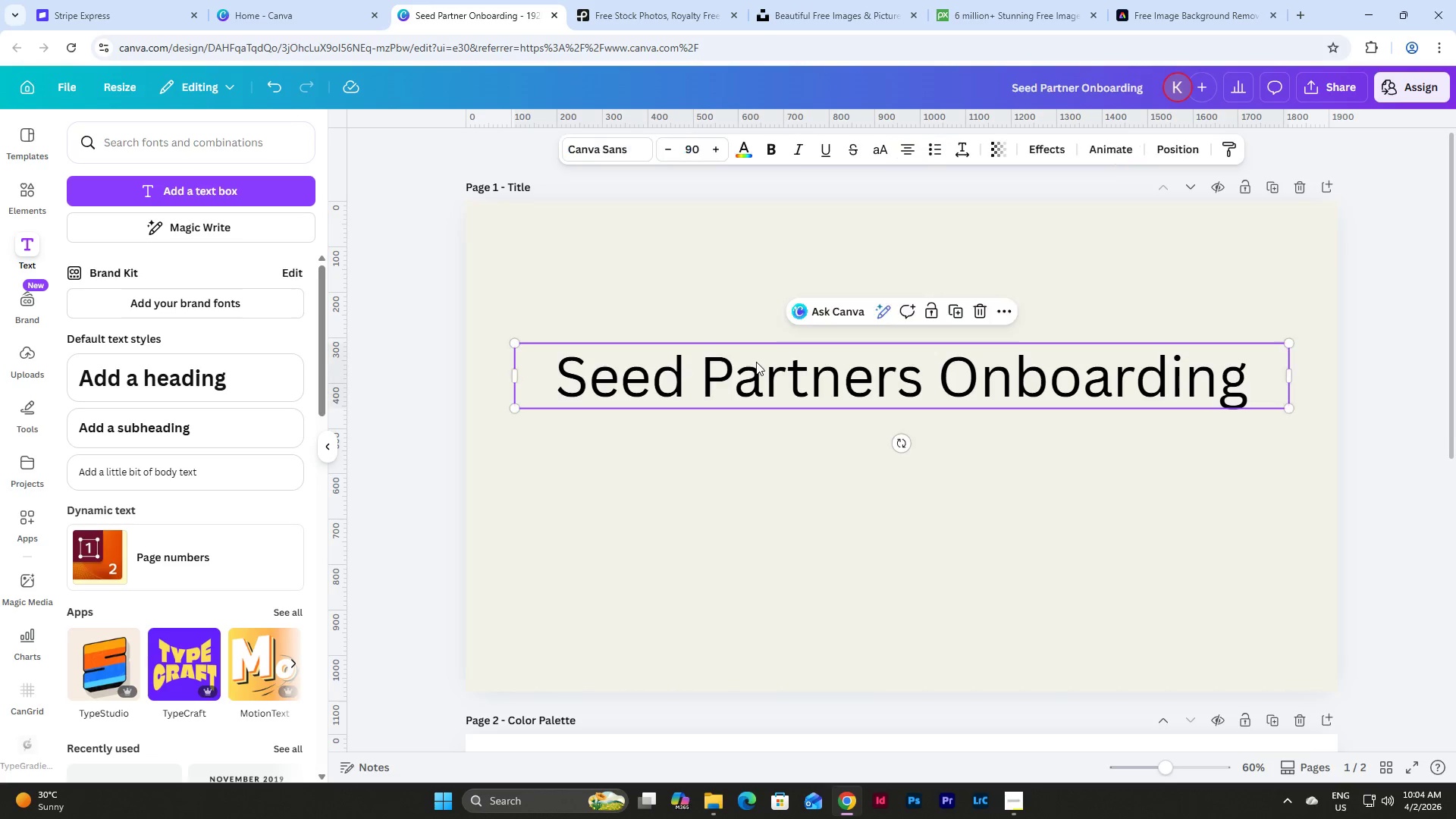 
left_click([621, 144])
 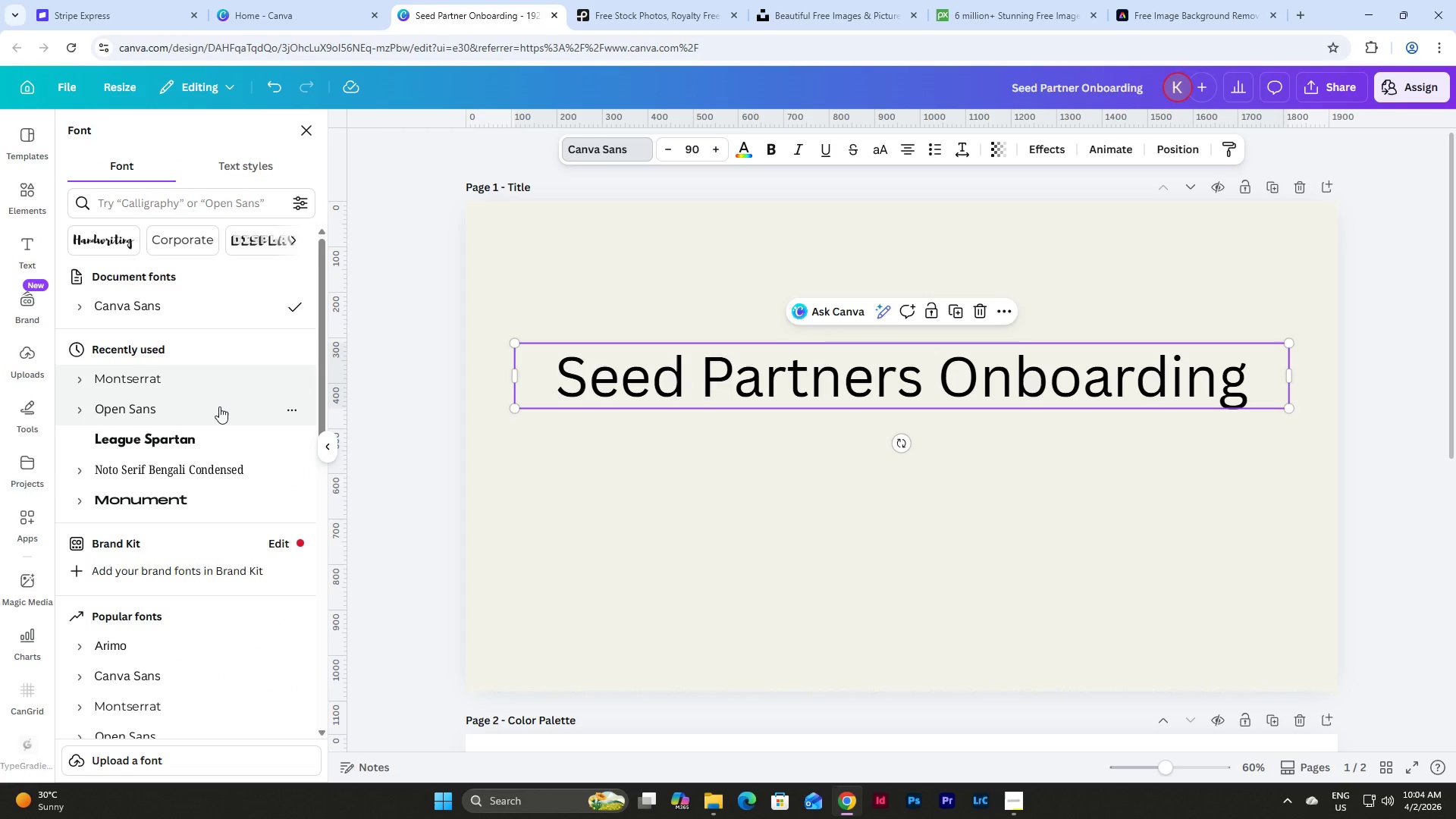 
left_click([210, 444])
 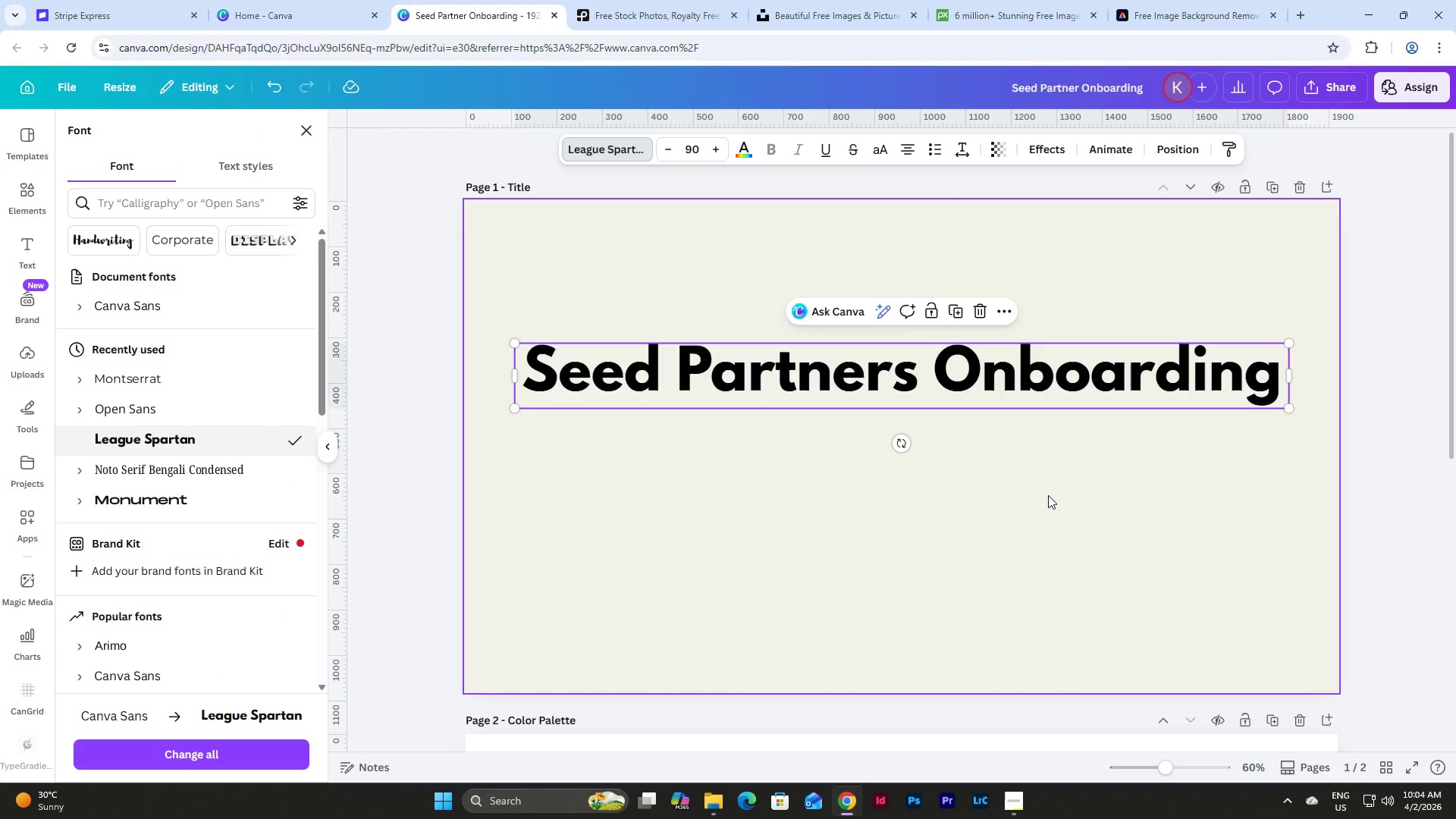 
double_click([995, 383])
 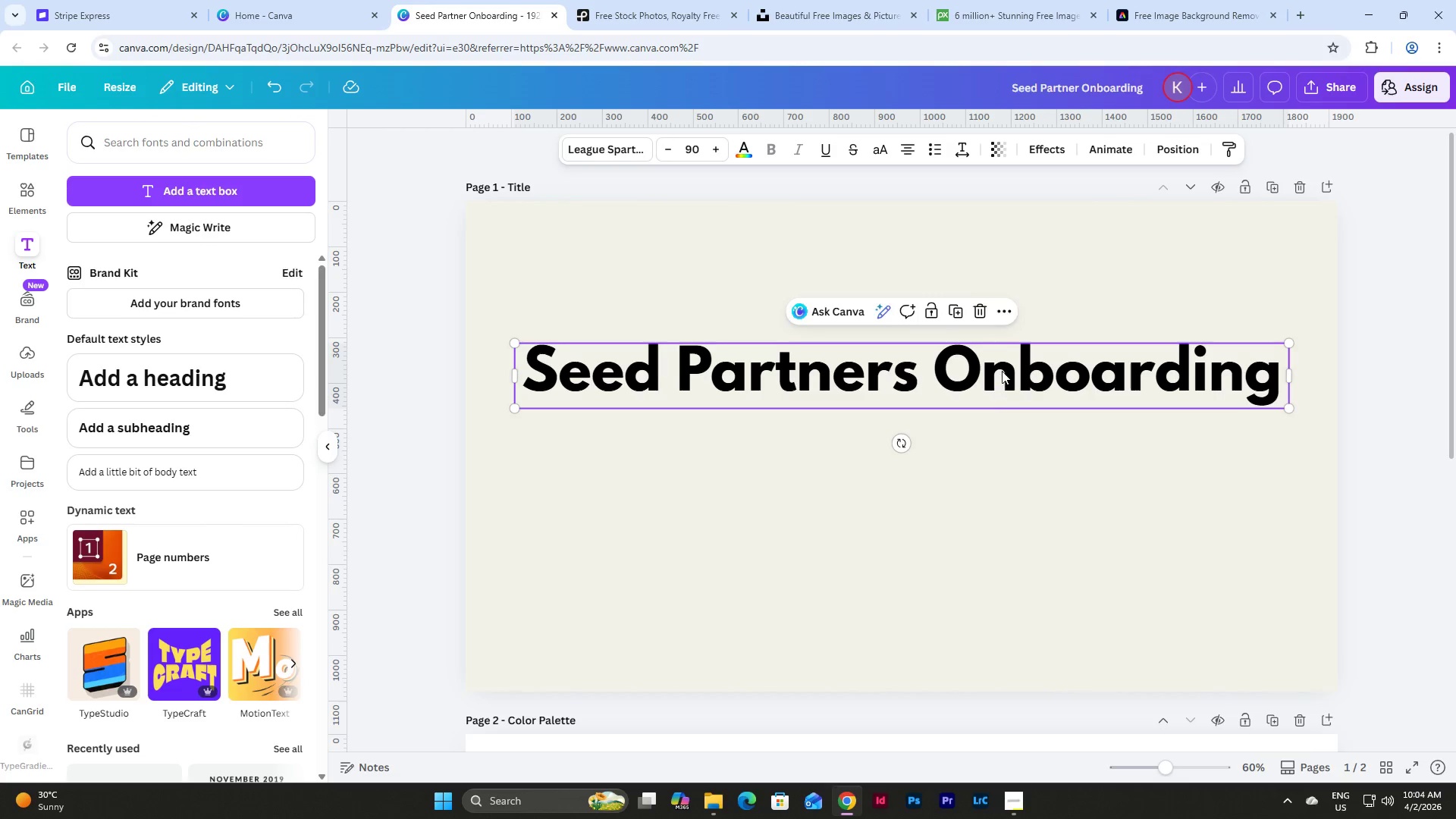 
left_click_drag(start_coordinate=[1002, 370], to_coordinate=[1001, 405])
 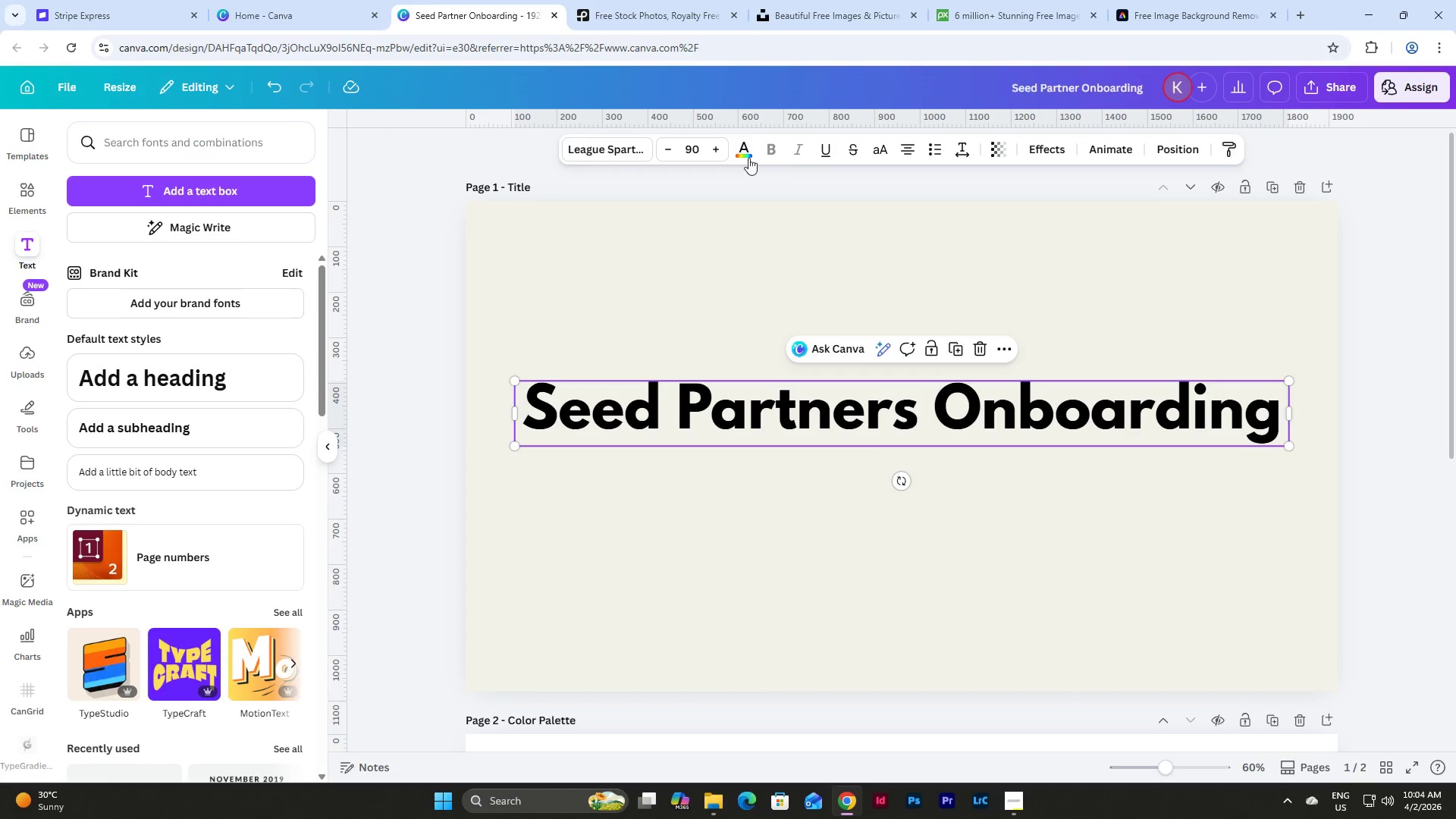 
left_click([737, 151])
 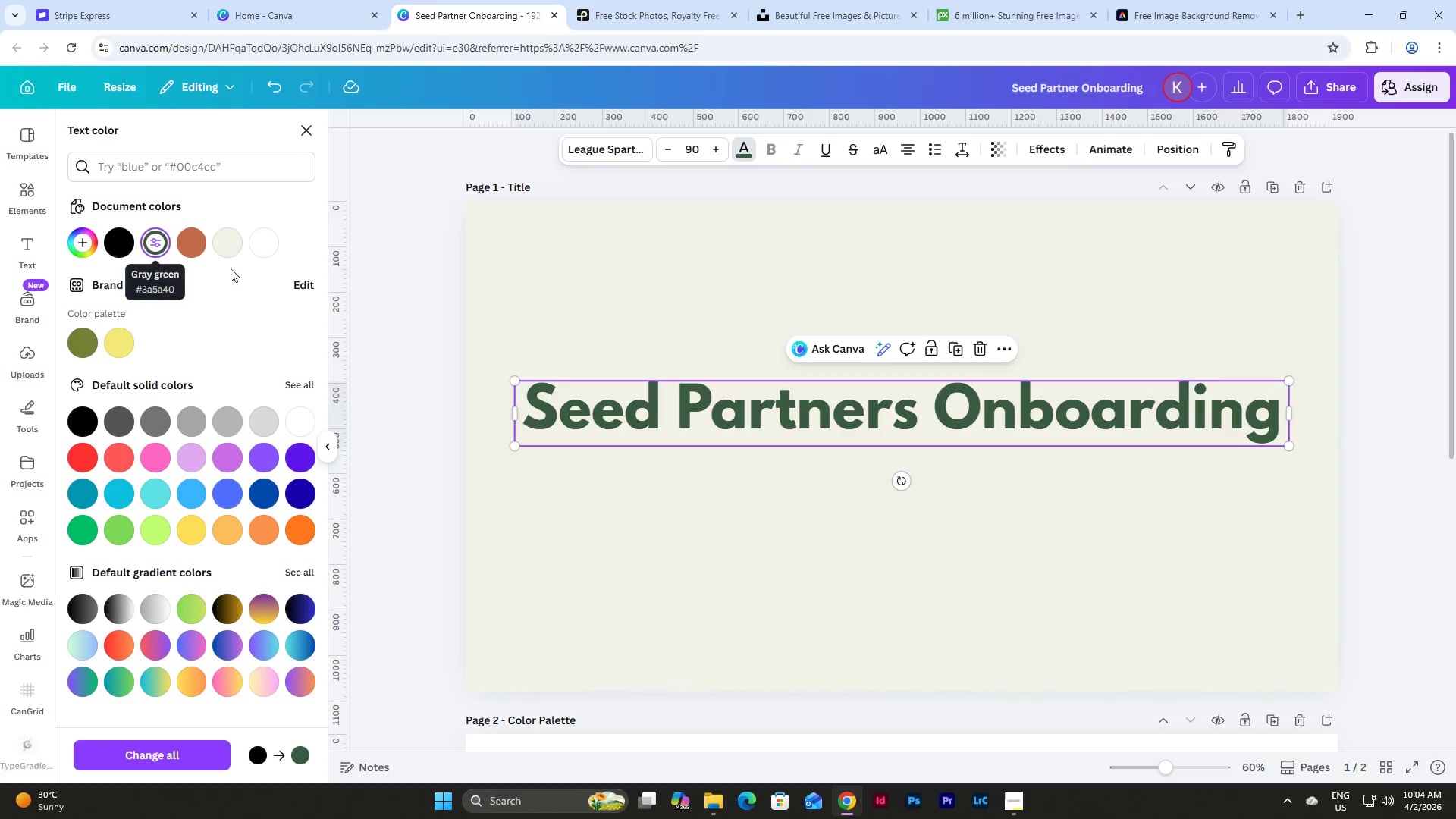 
left_click([917, 540])
 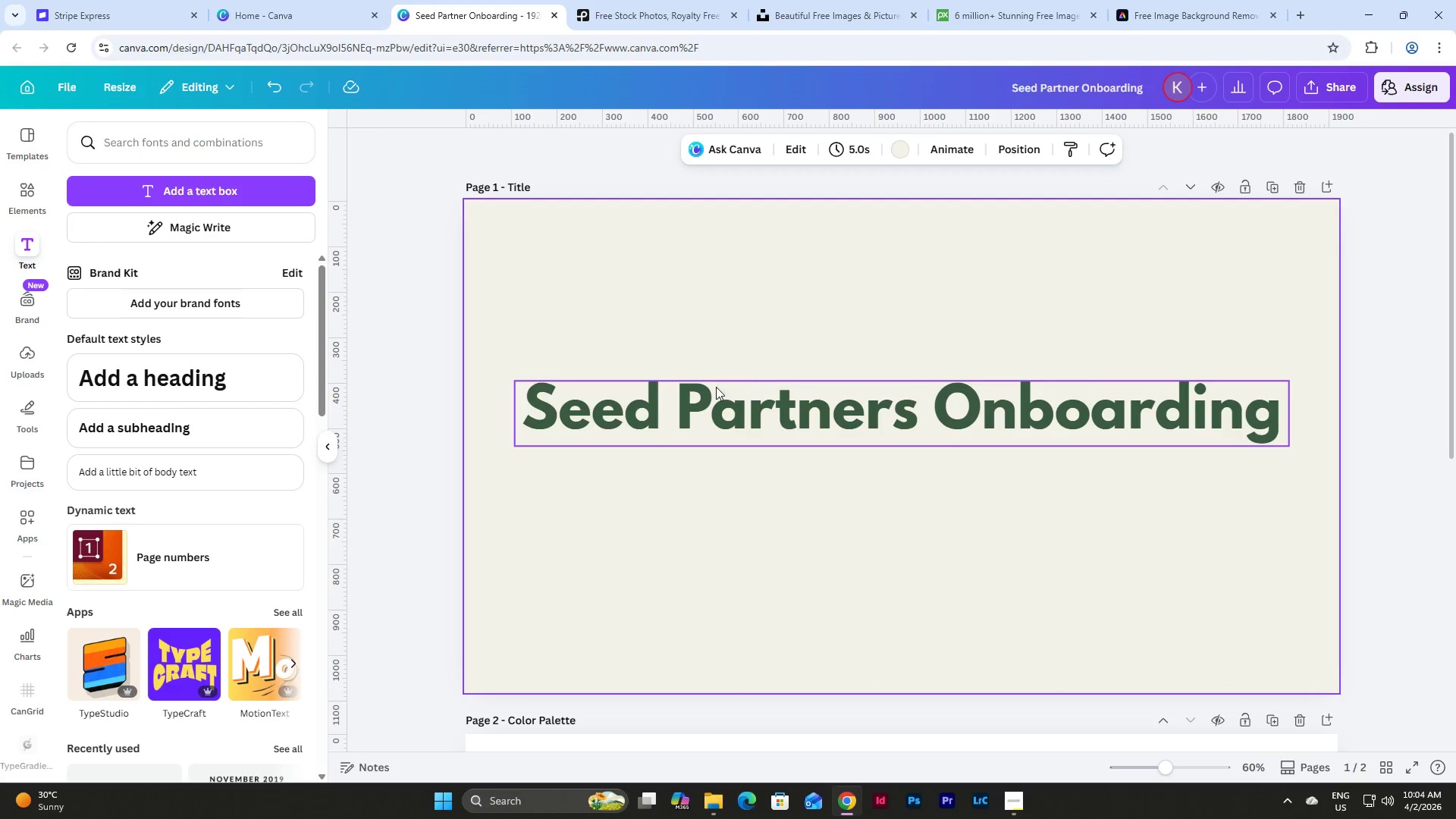 
left_click([712, 409])
 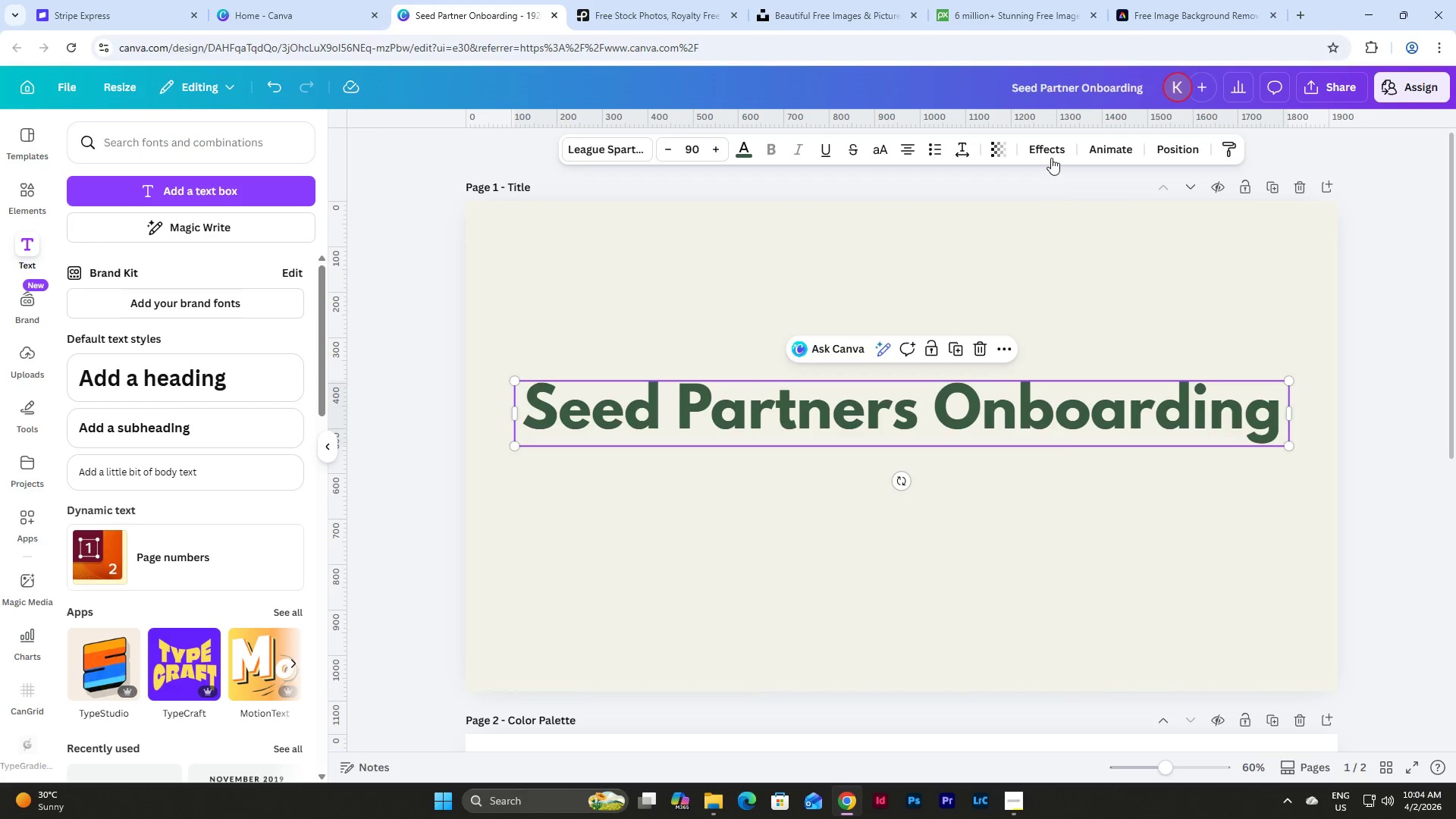 
left_click([1051, 153])
 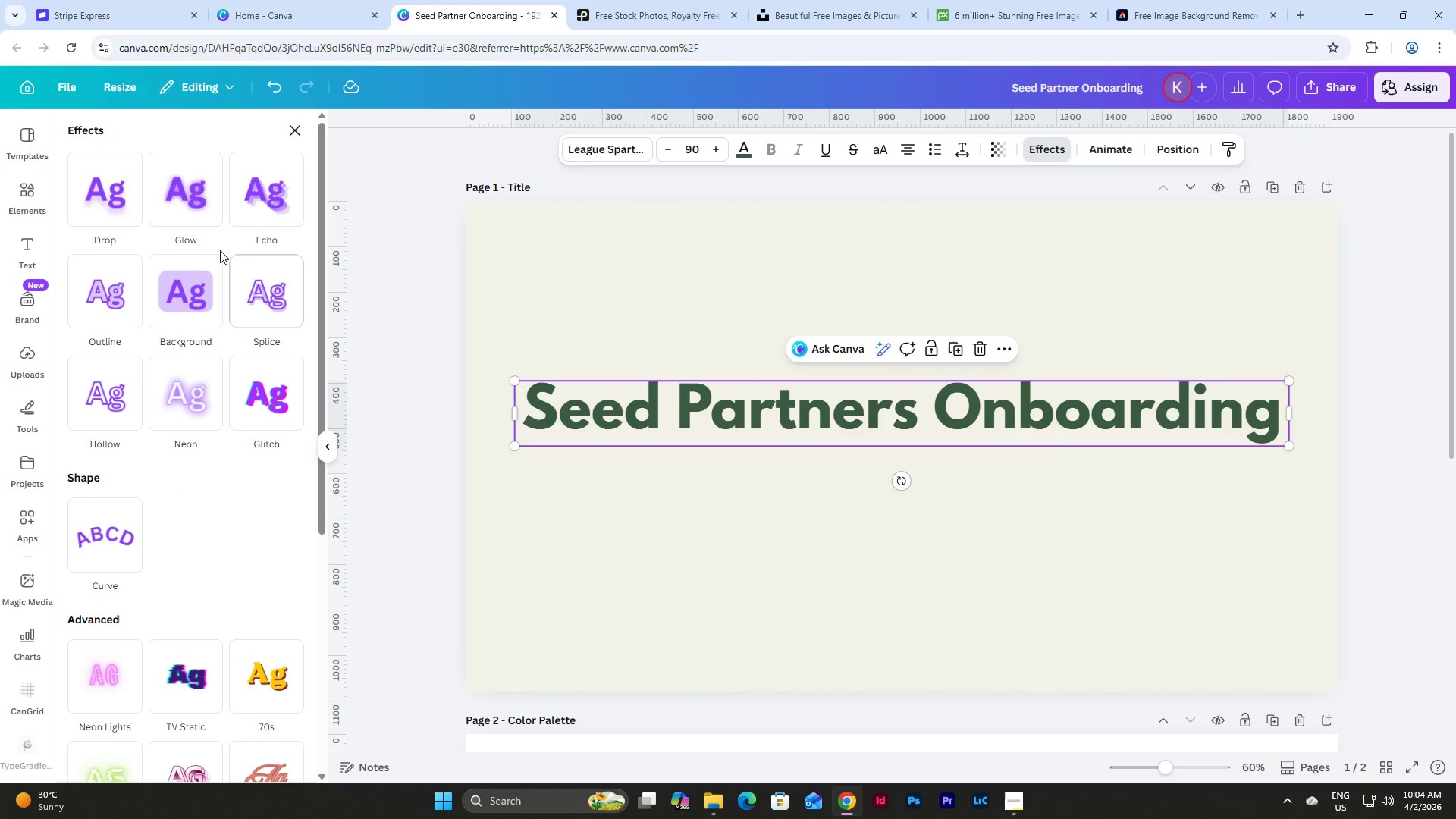 
left_click([124, 203])
 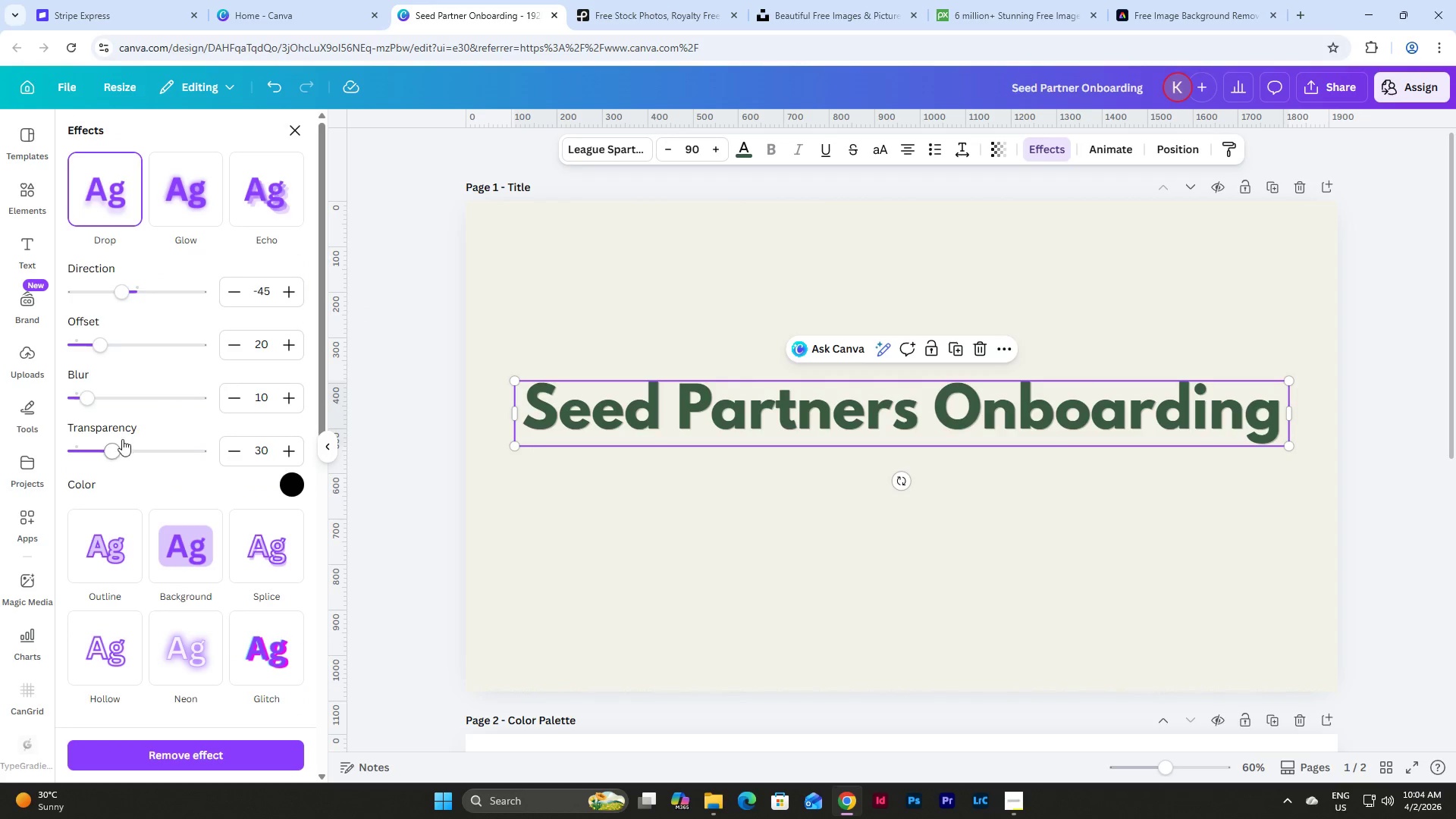 
left_click_drag(start_coordinate=[112, 445], to_coordinate=[165, 462])
 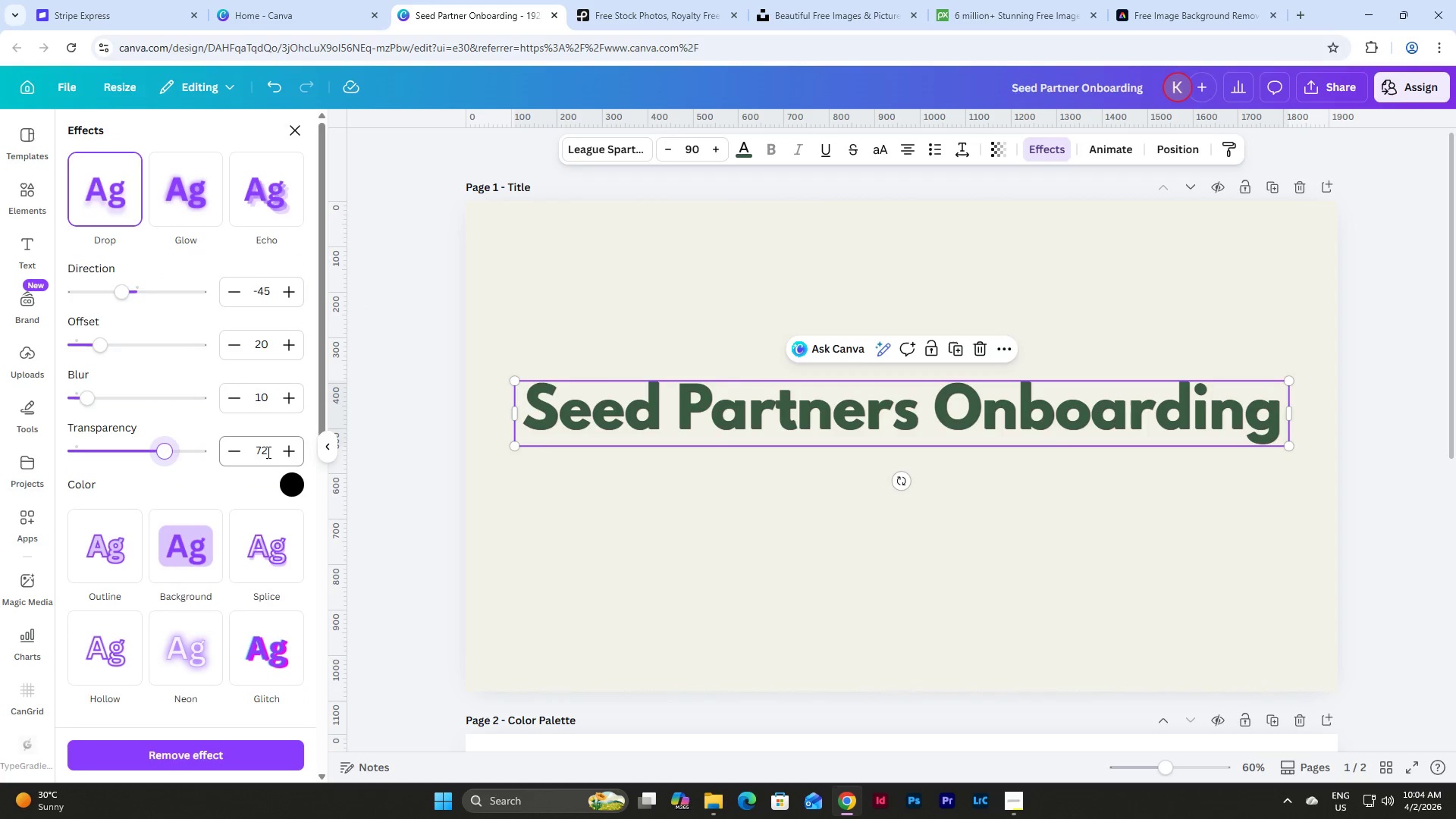 
left_click([267, 452])
 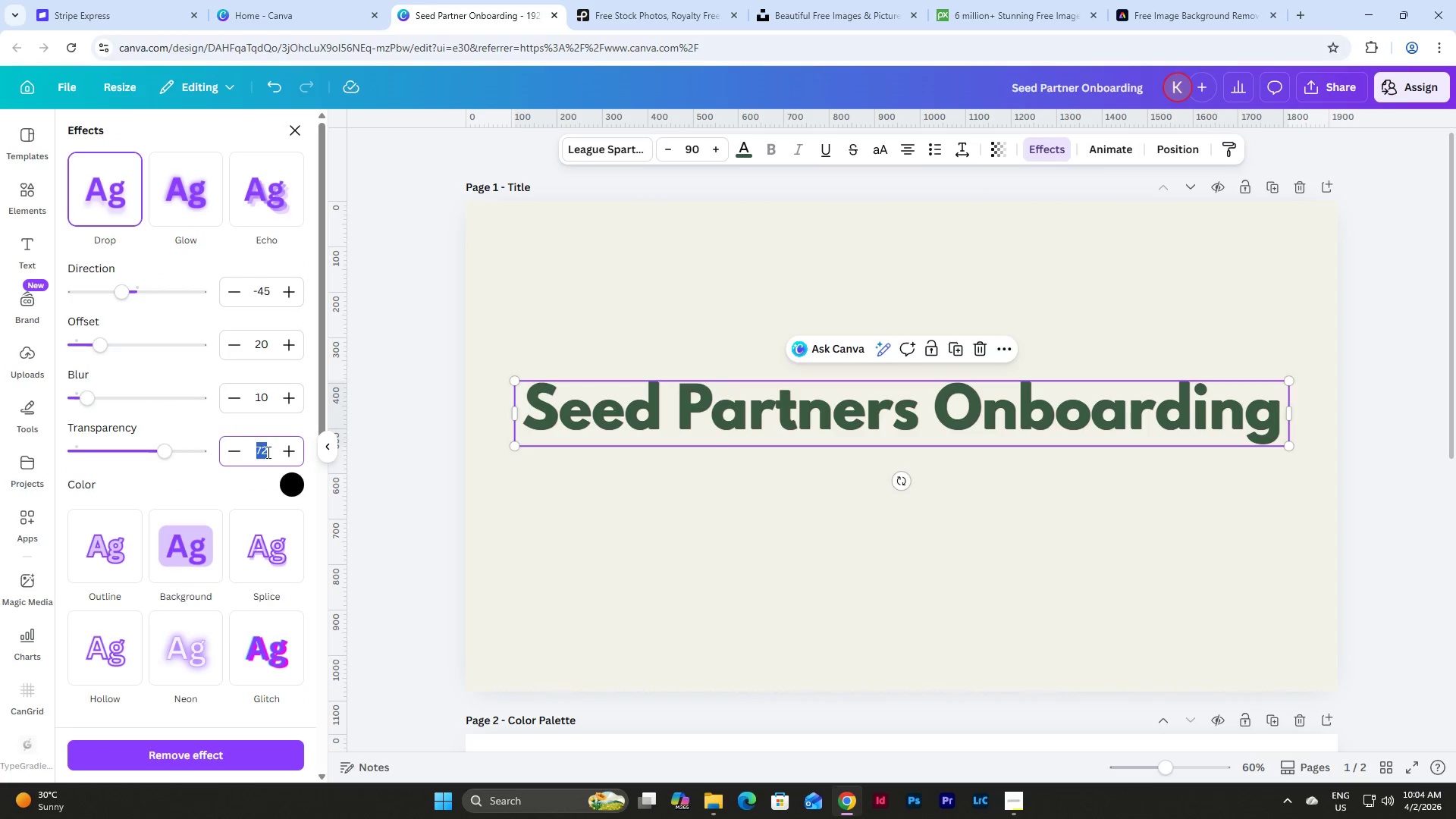 
key(Numpad5)
 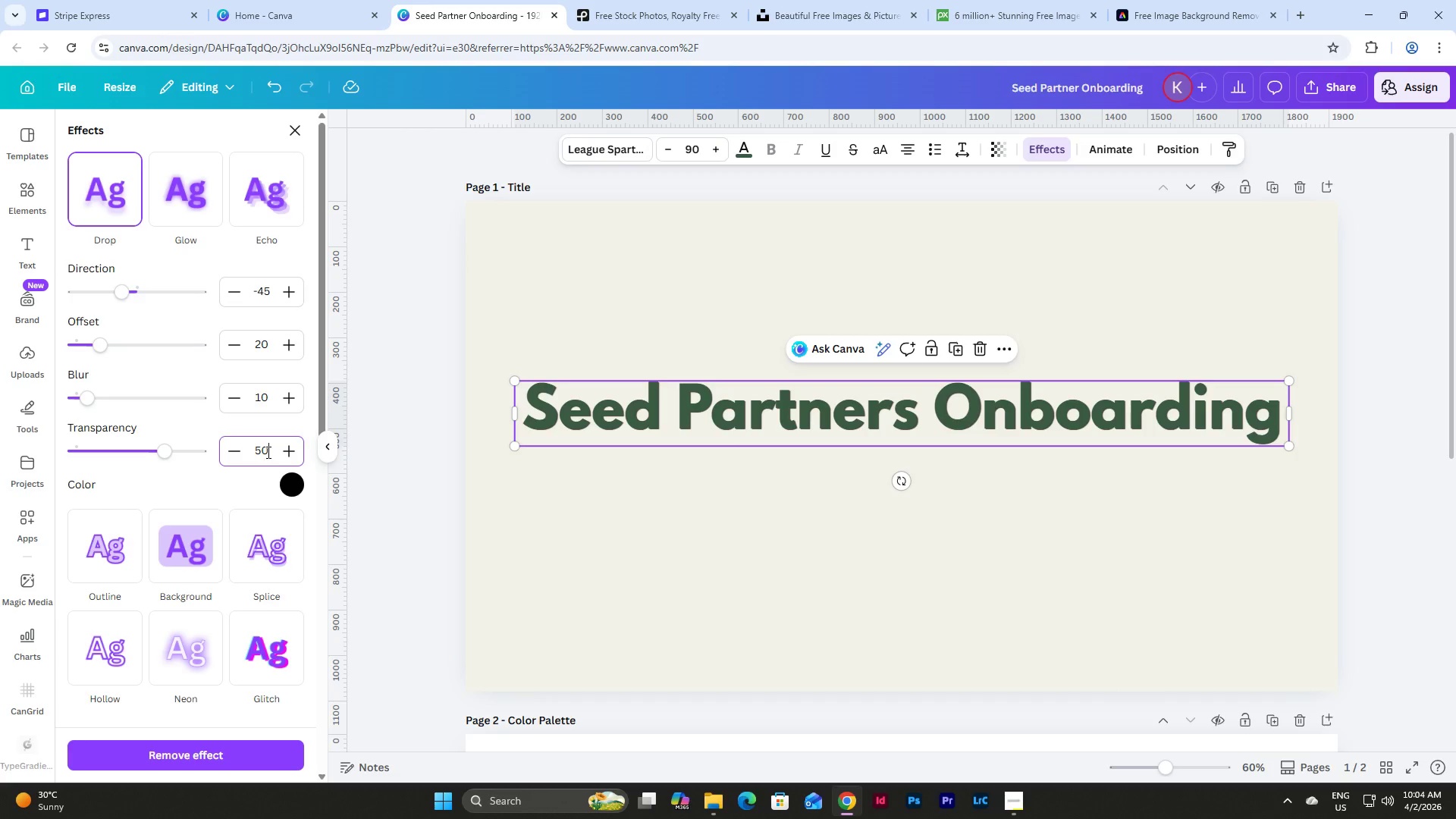 
key(Numpad0)
 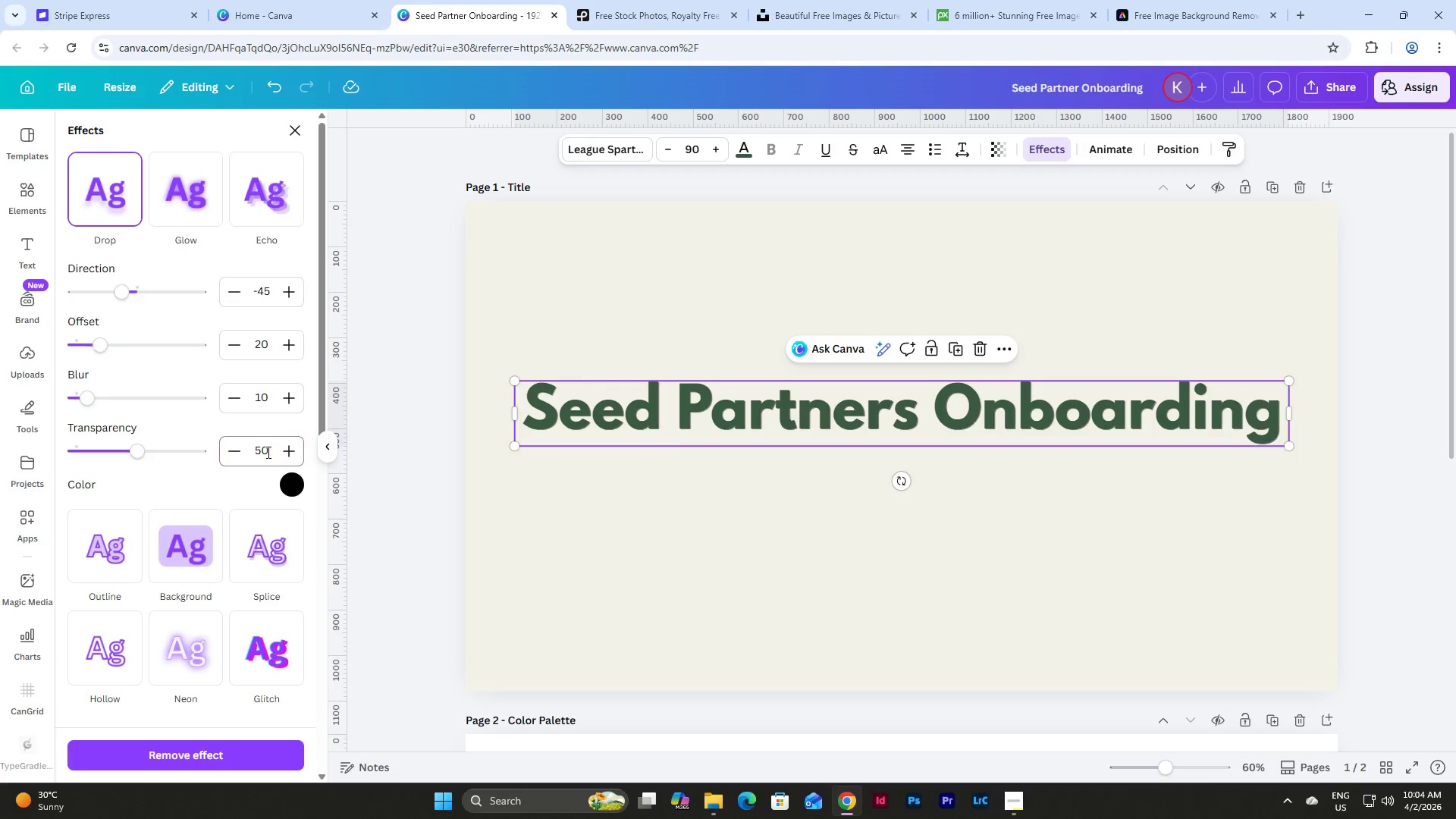 
key(NumpadEnter)
 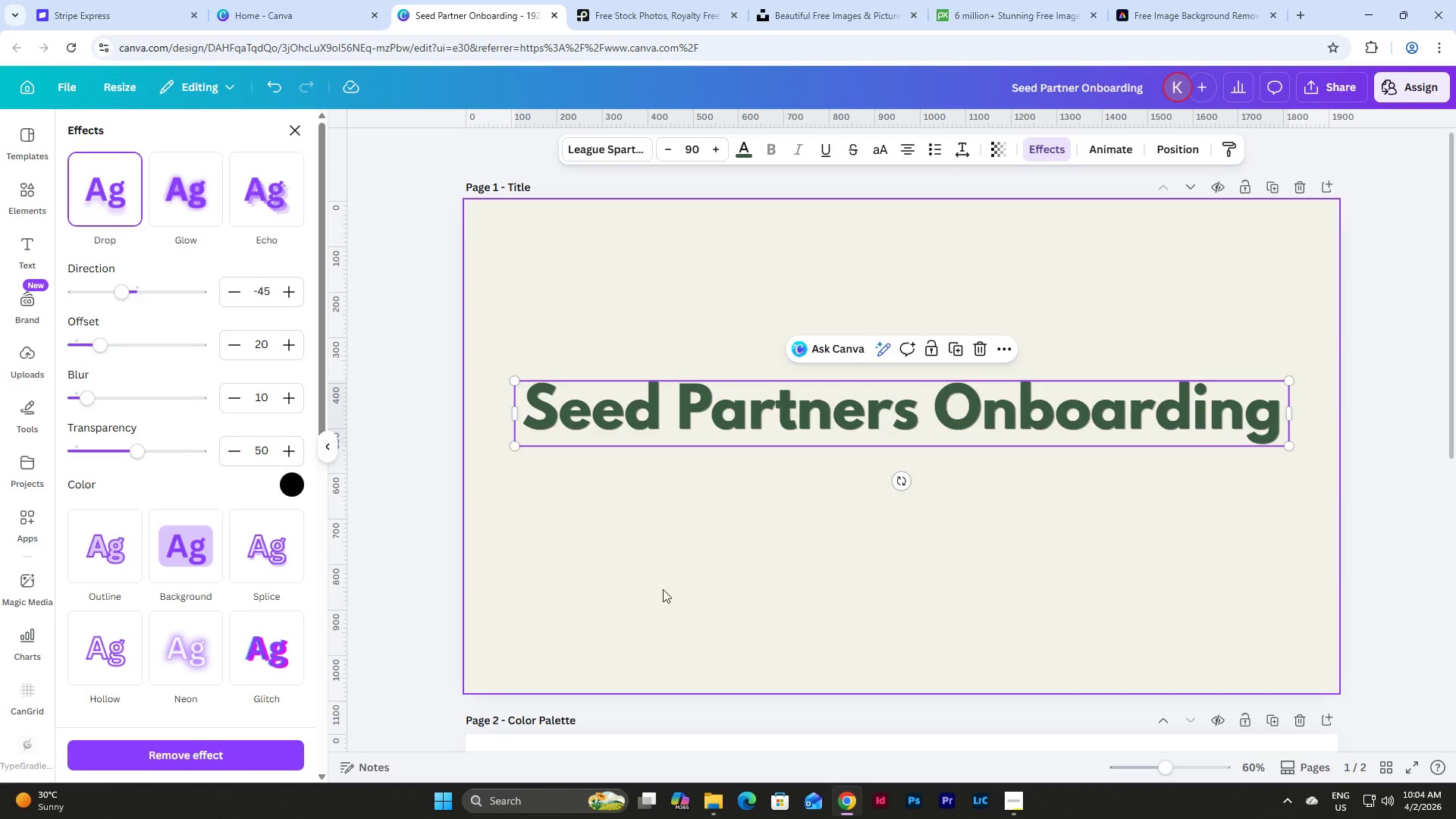 
left_click([783, 613])
 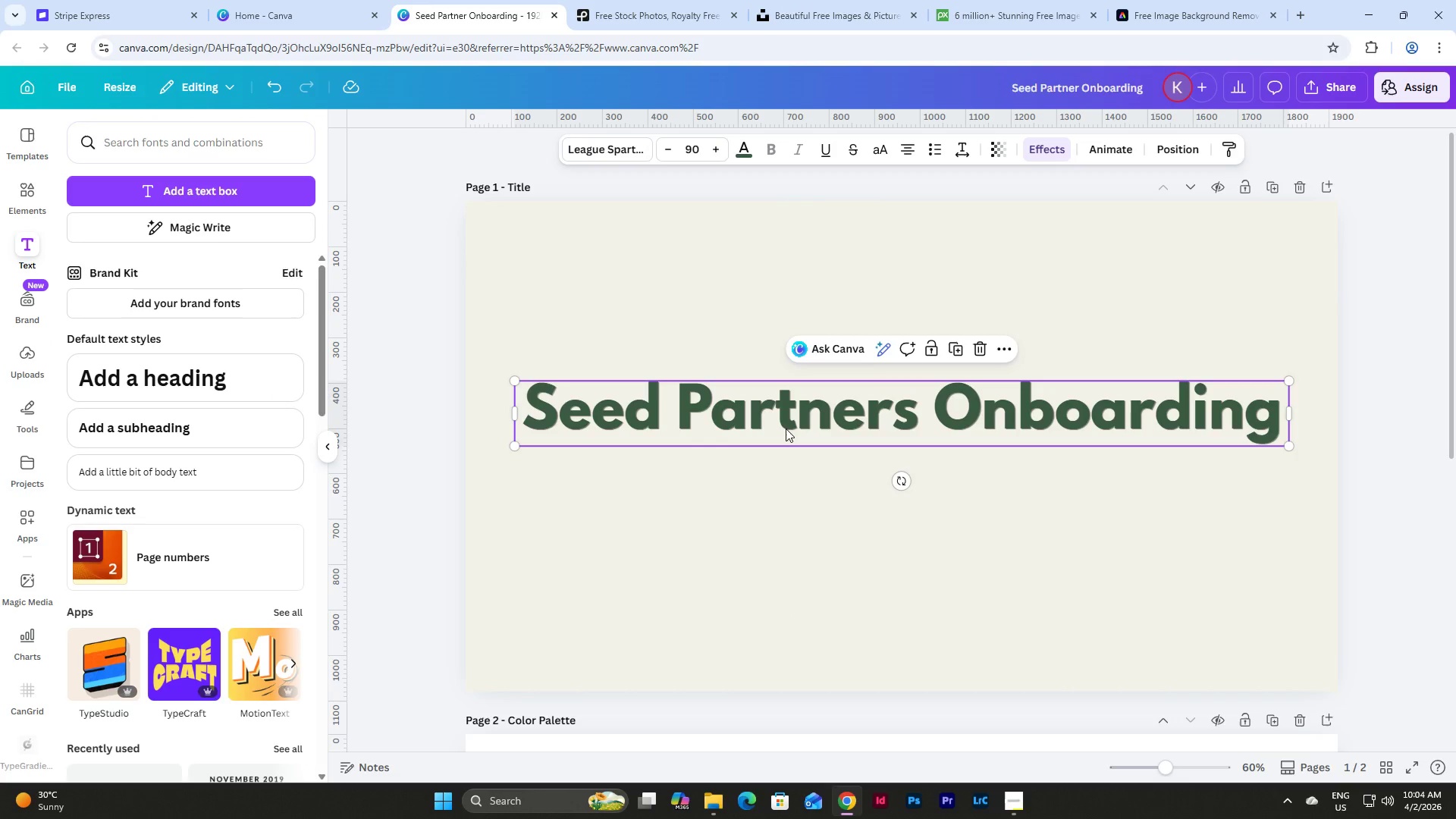 
key(Control+C)
 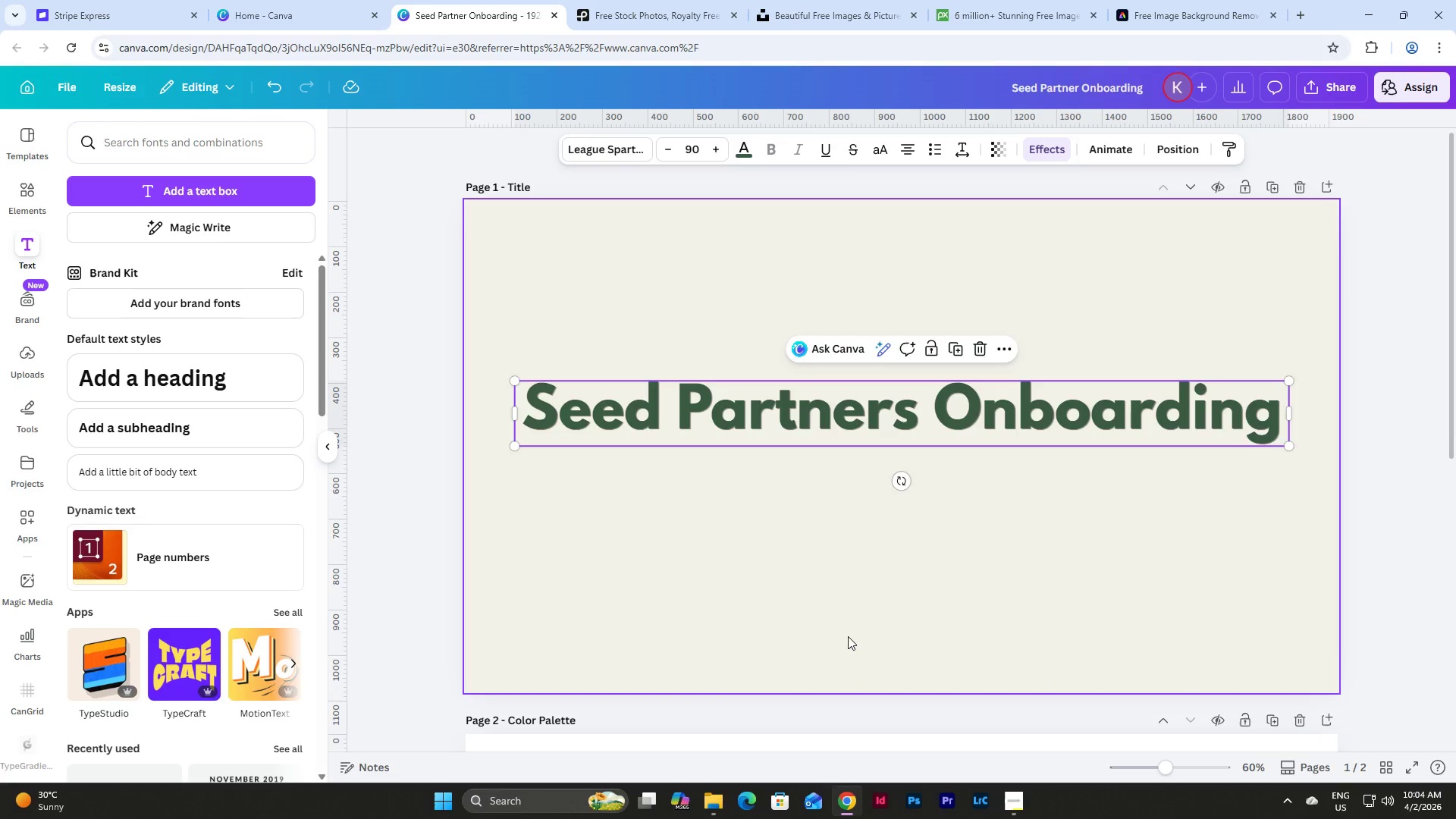 
left_click([848, 636])
 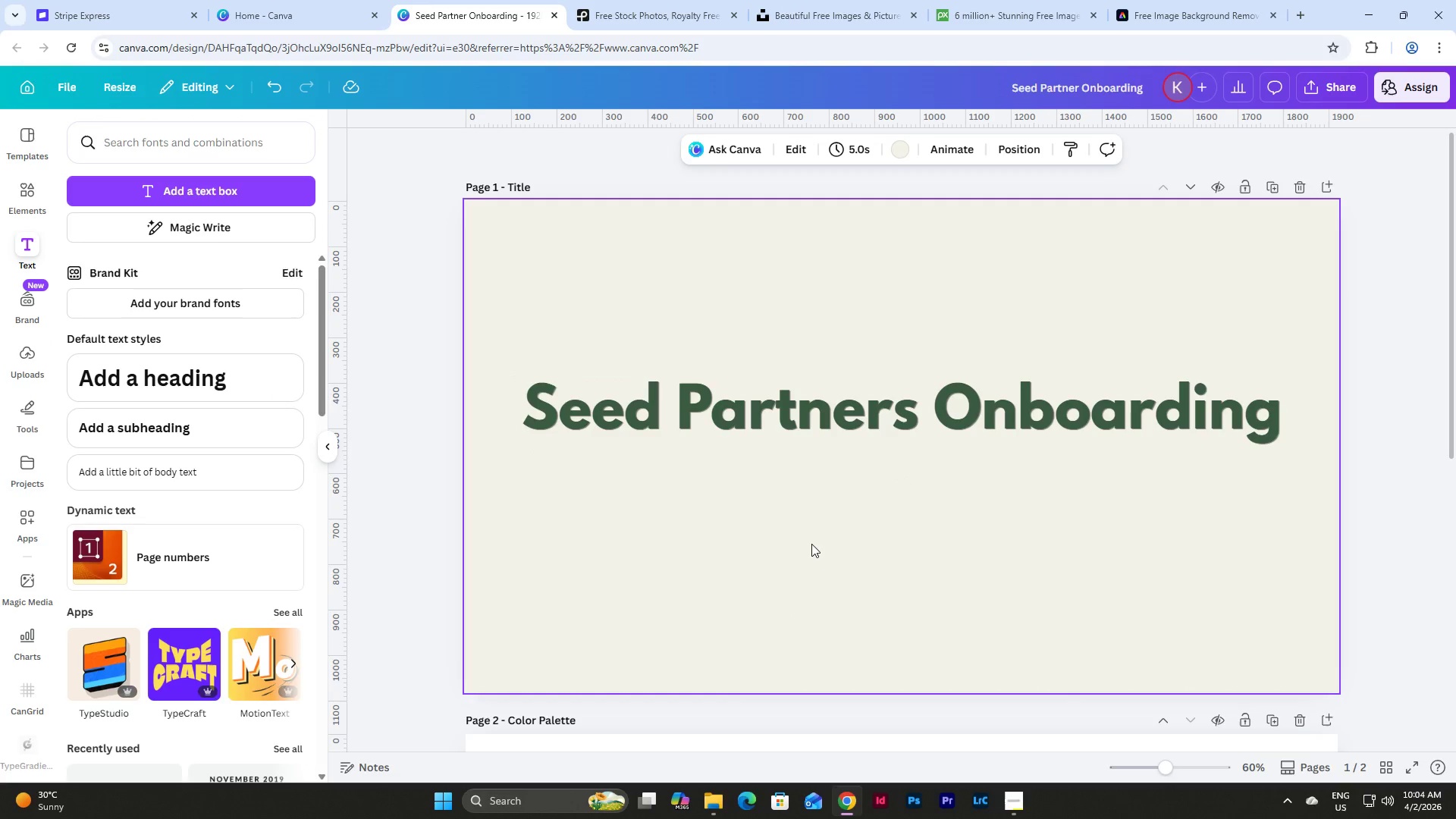 
key(Control+V)
 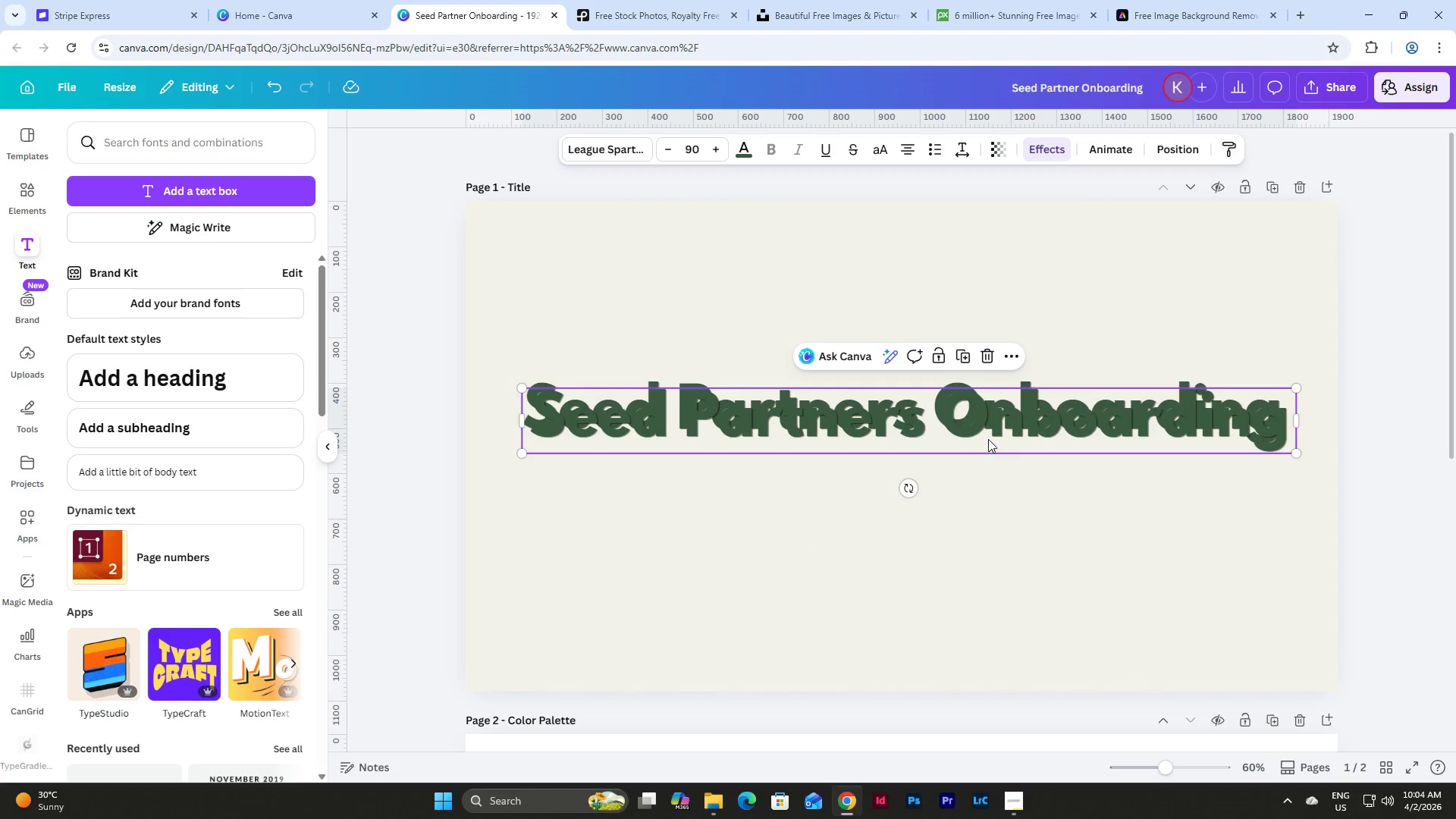 
left_click_drag(start_coordinate=[988, 436], to_coordinate=[982, 494])
 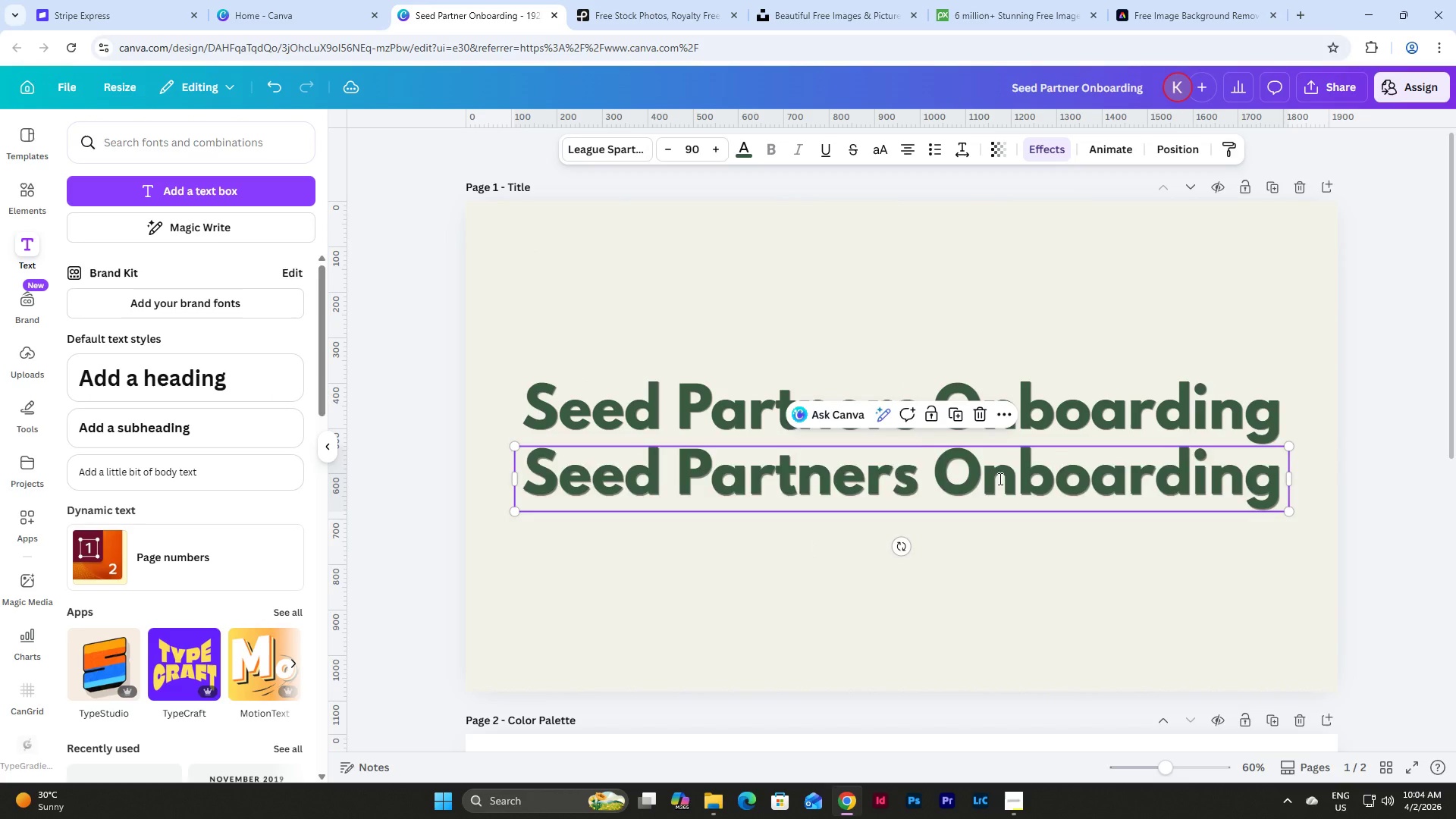 
left_click([999, 479])
 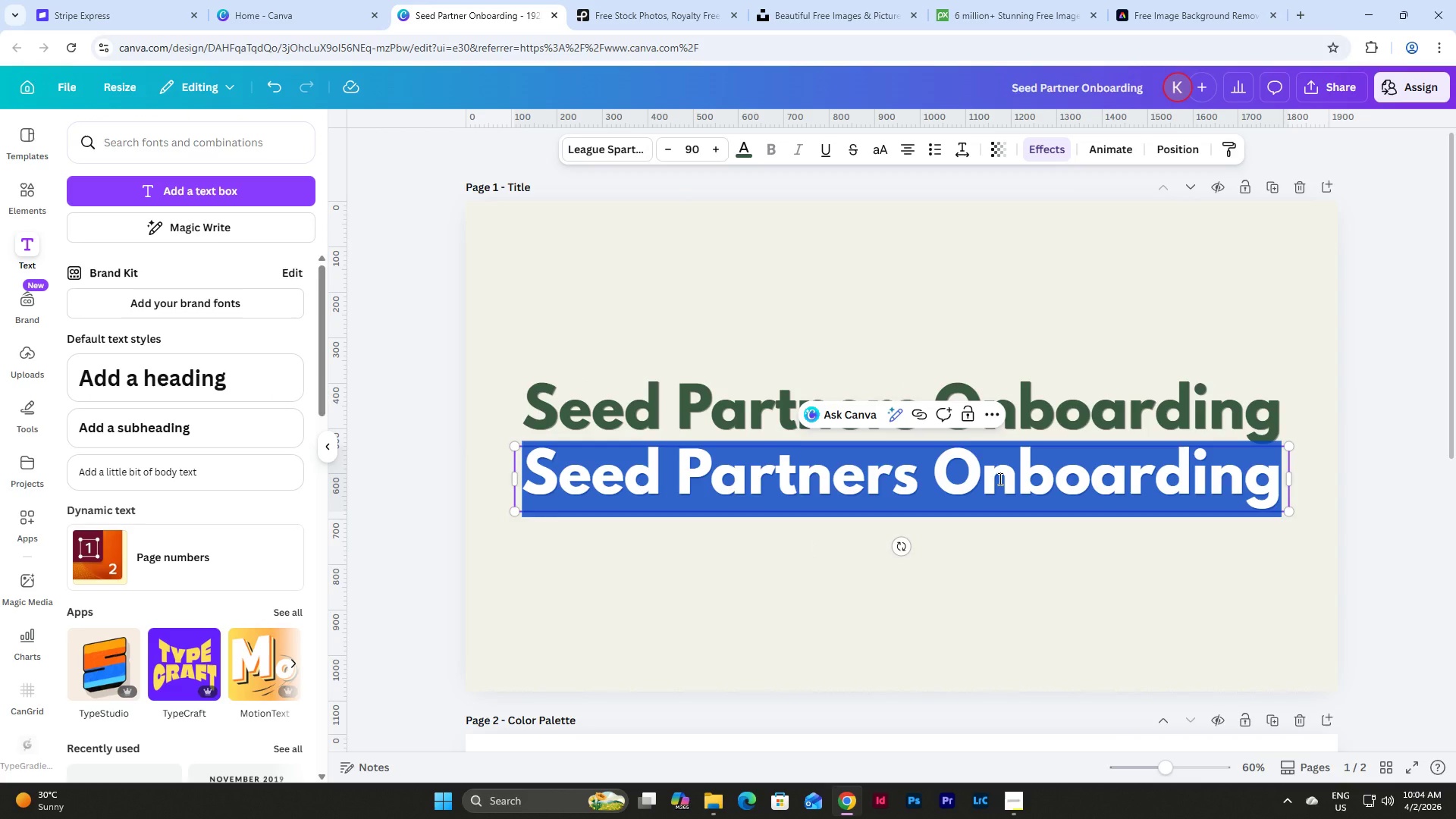 
type(Fulli)
key(Backspace)
key(Backspace)
key(Backspace)
key(Backspace)
type(ULLF)
key(Backspace)
key(Backspace)
type(FILLMENT STANDARD)
 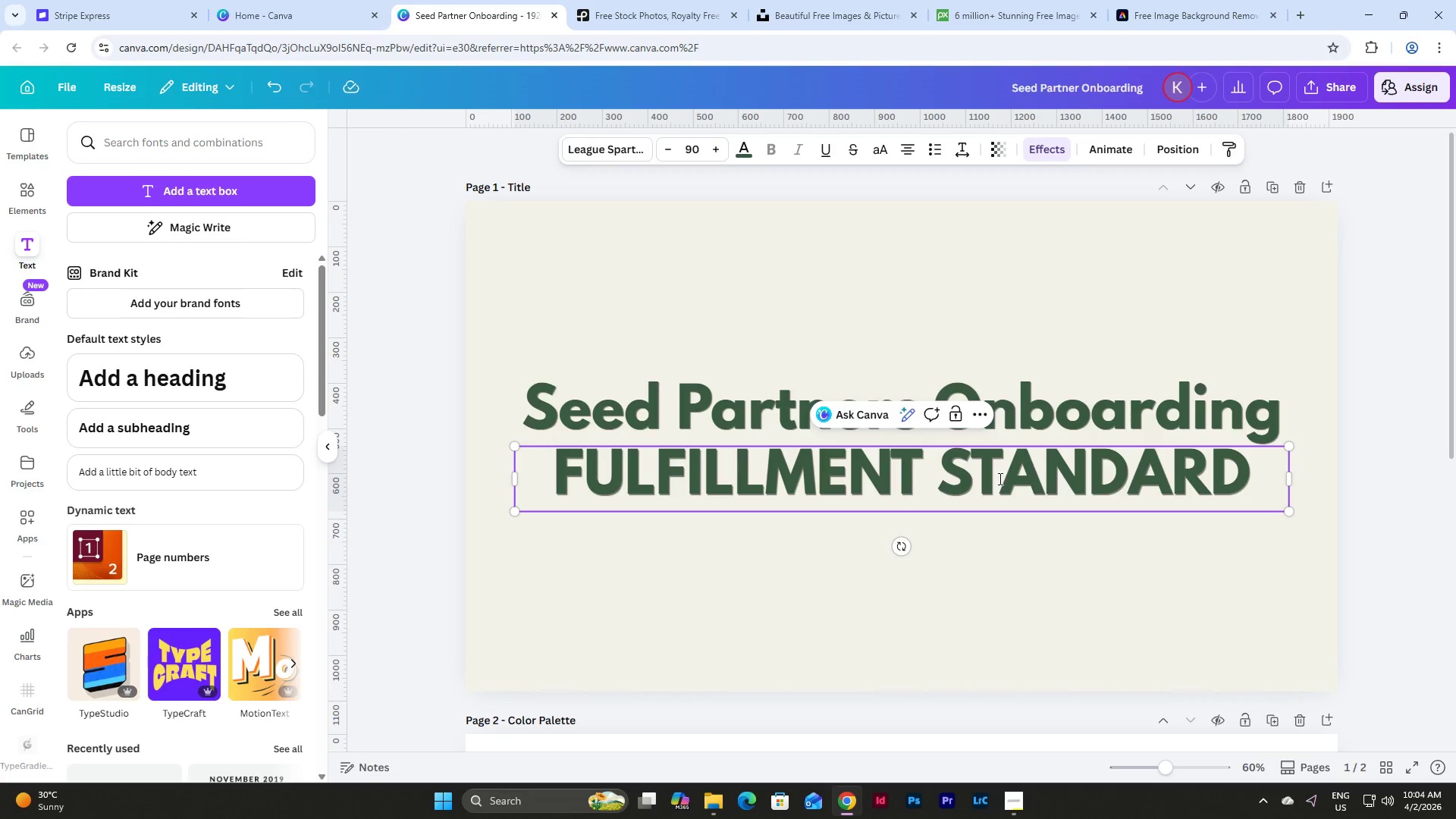 
left_click([1015, 818])